 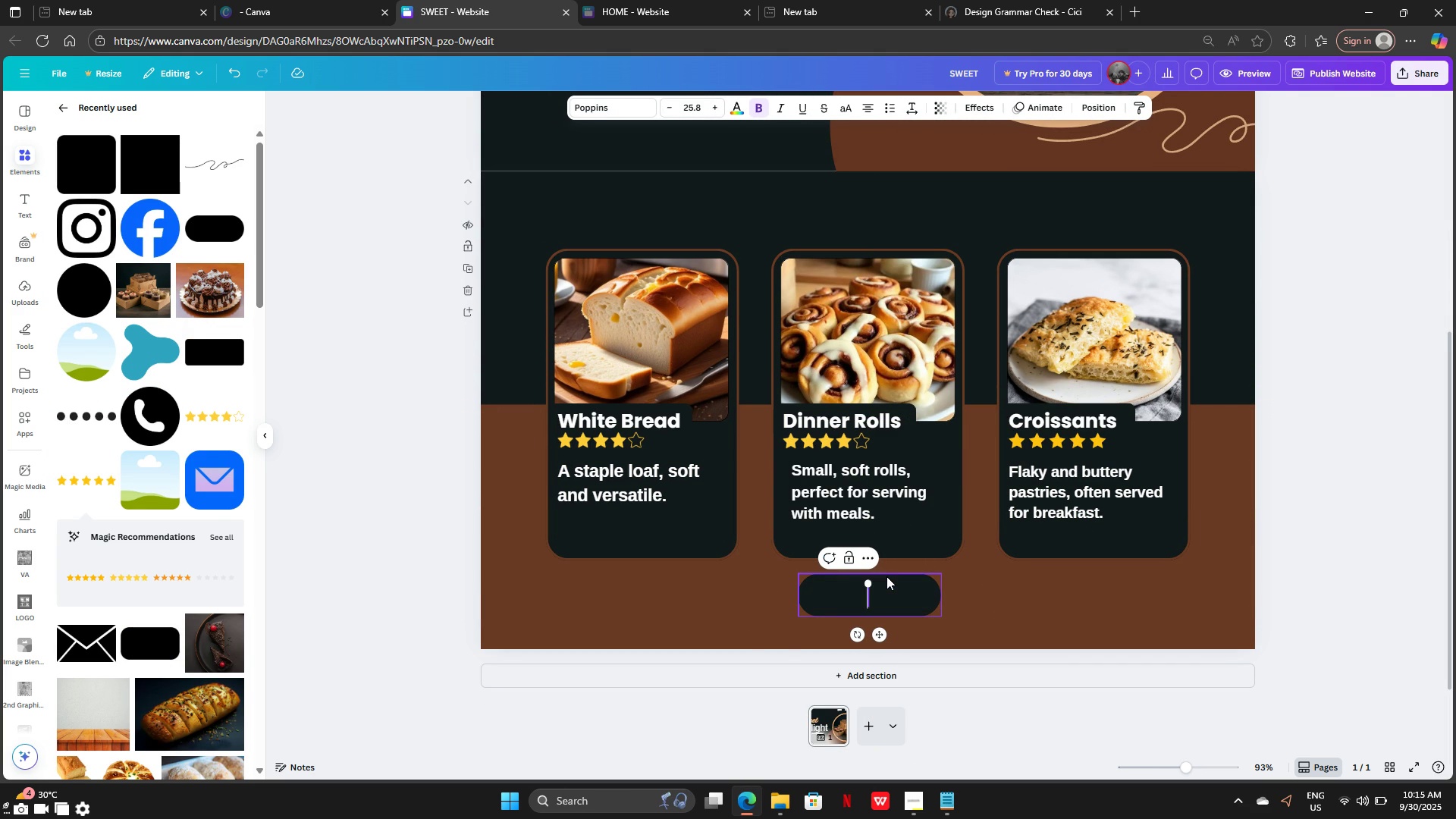 
key(Backspace)
type(Order Now)
 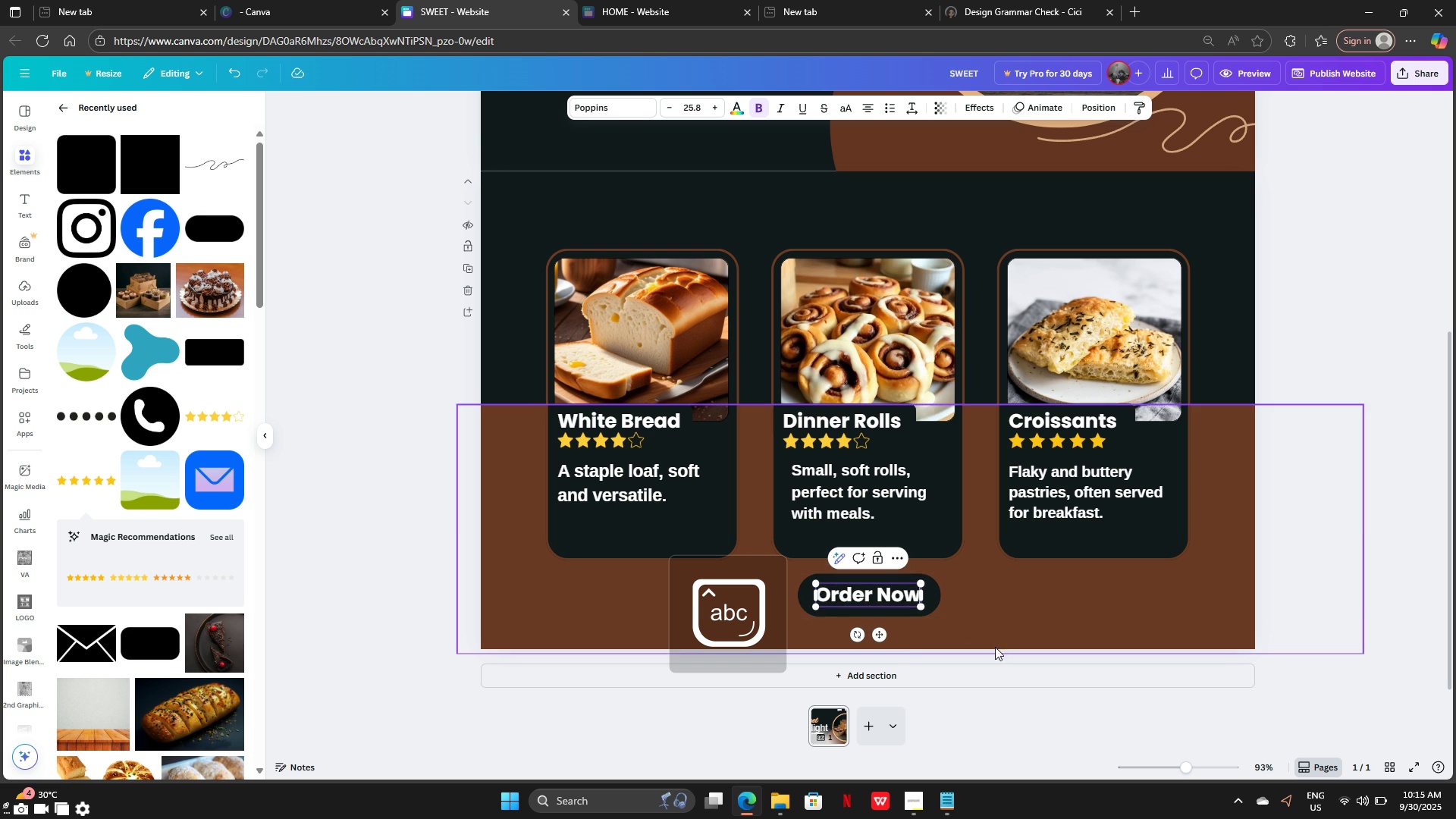 
left_click([1002, 604])
 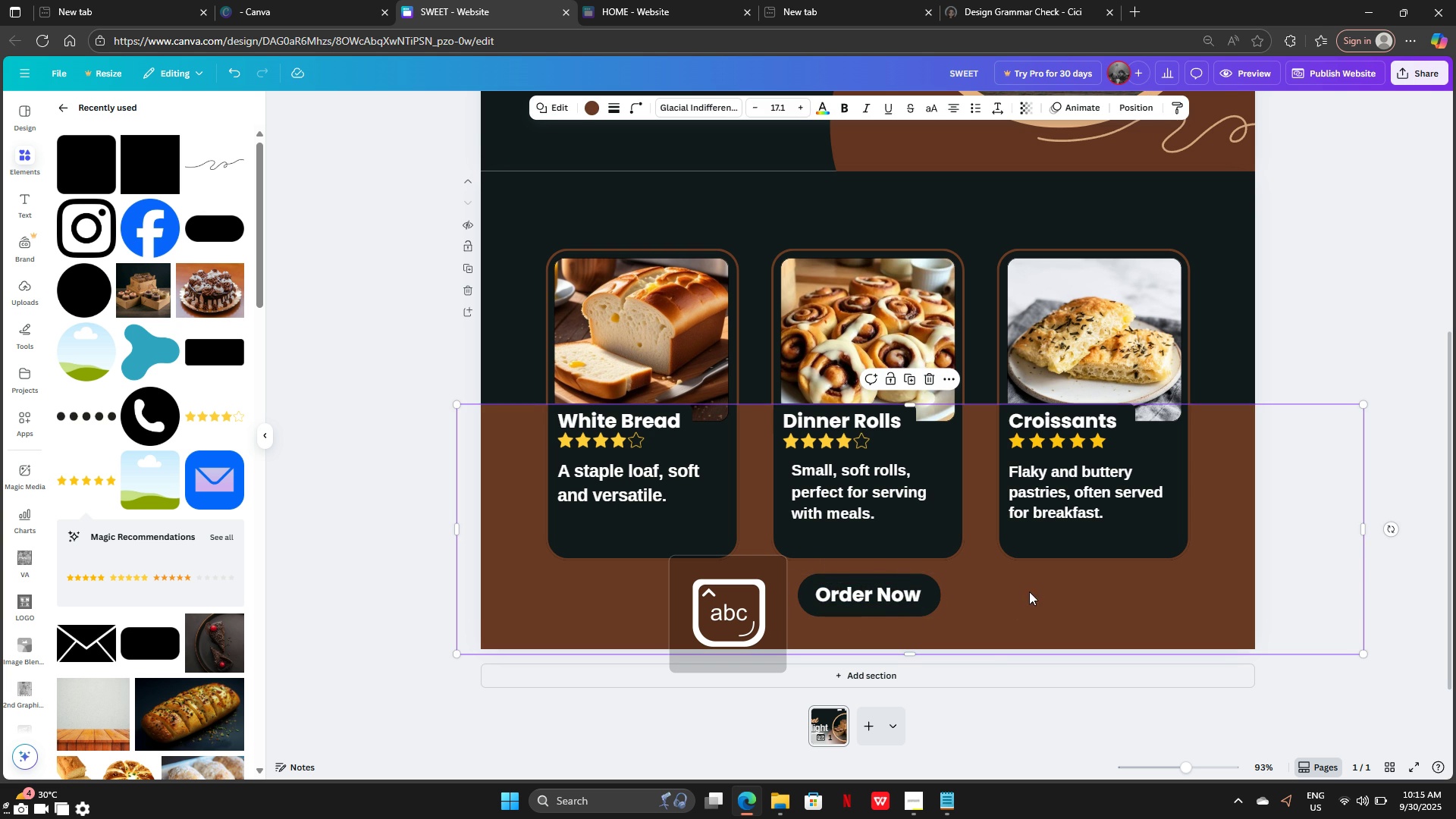 
left_click([1031, 592])
 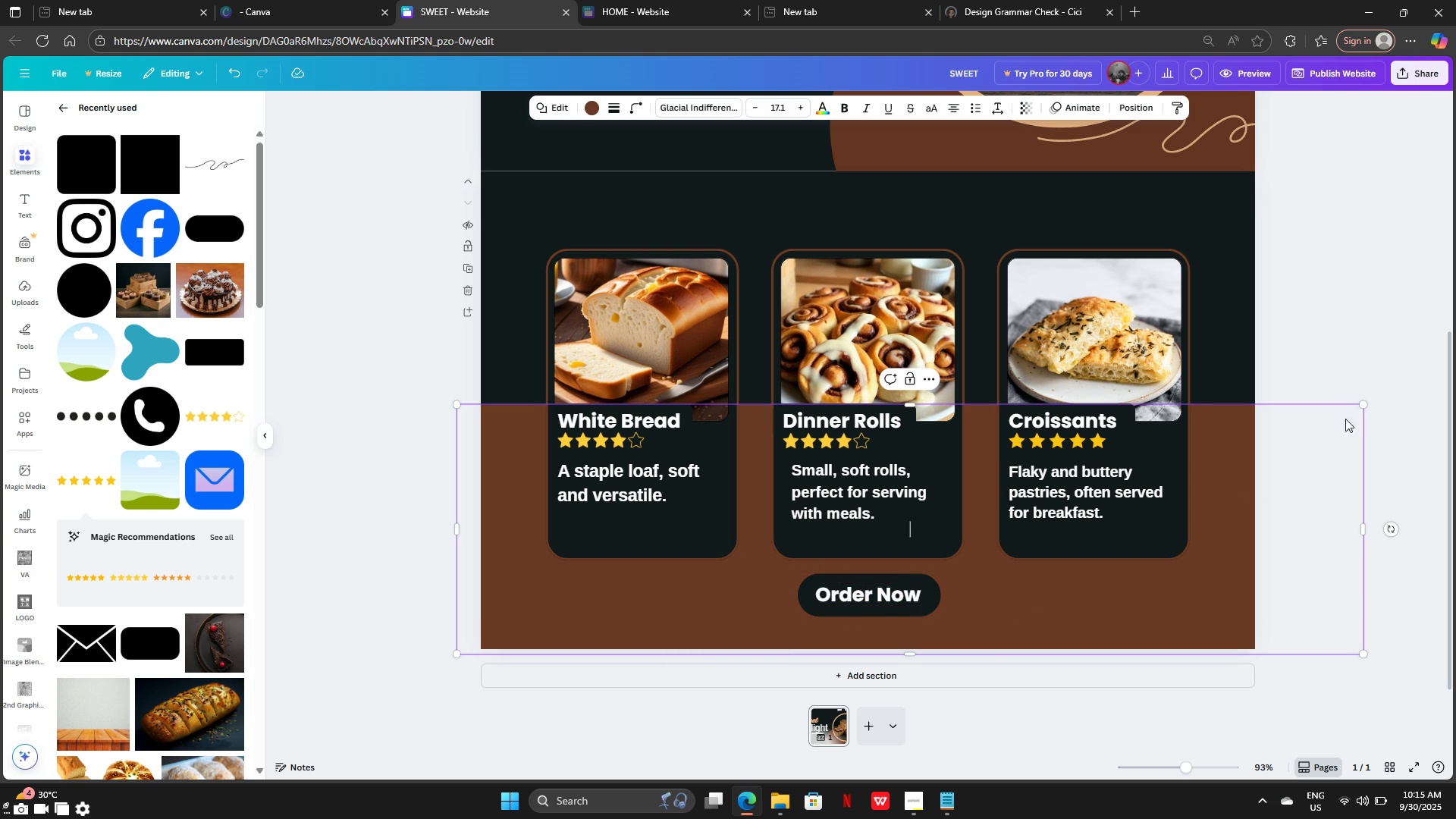 
left_click([1351, 289])
 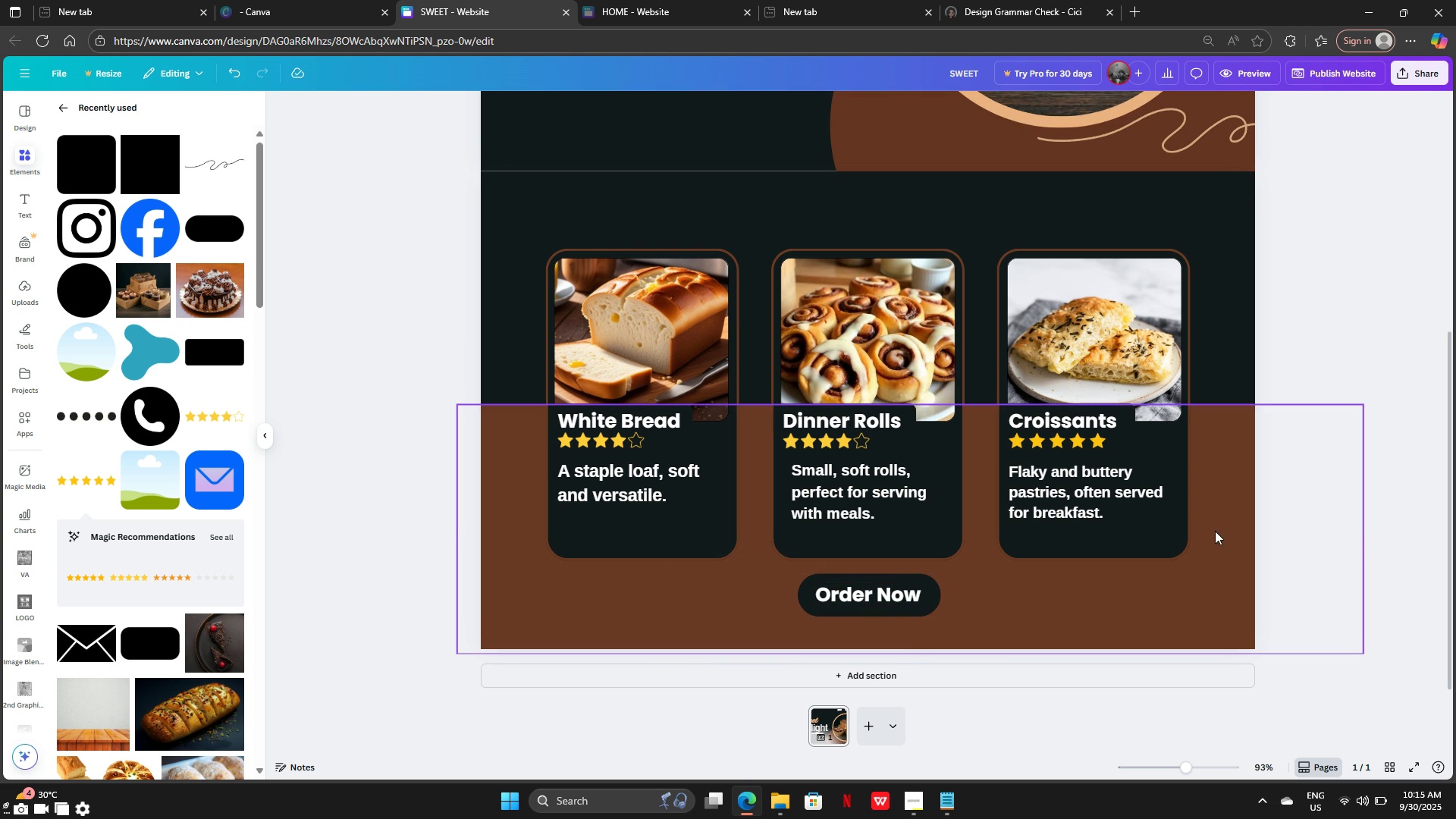 
left_click([1215, 531])
 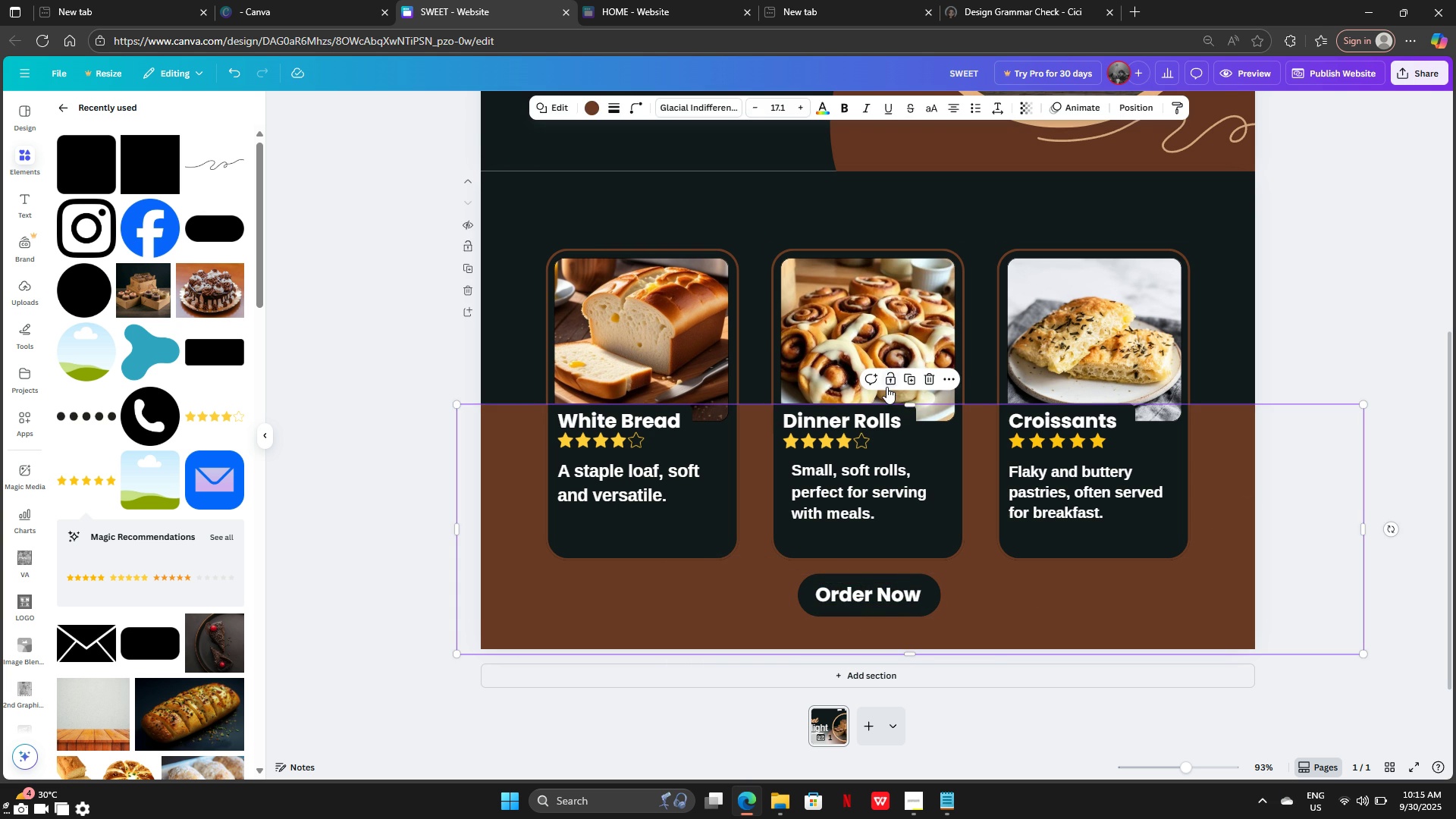 
left_click([886, 387])
 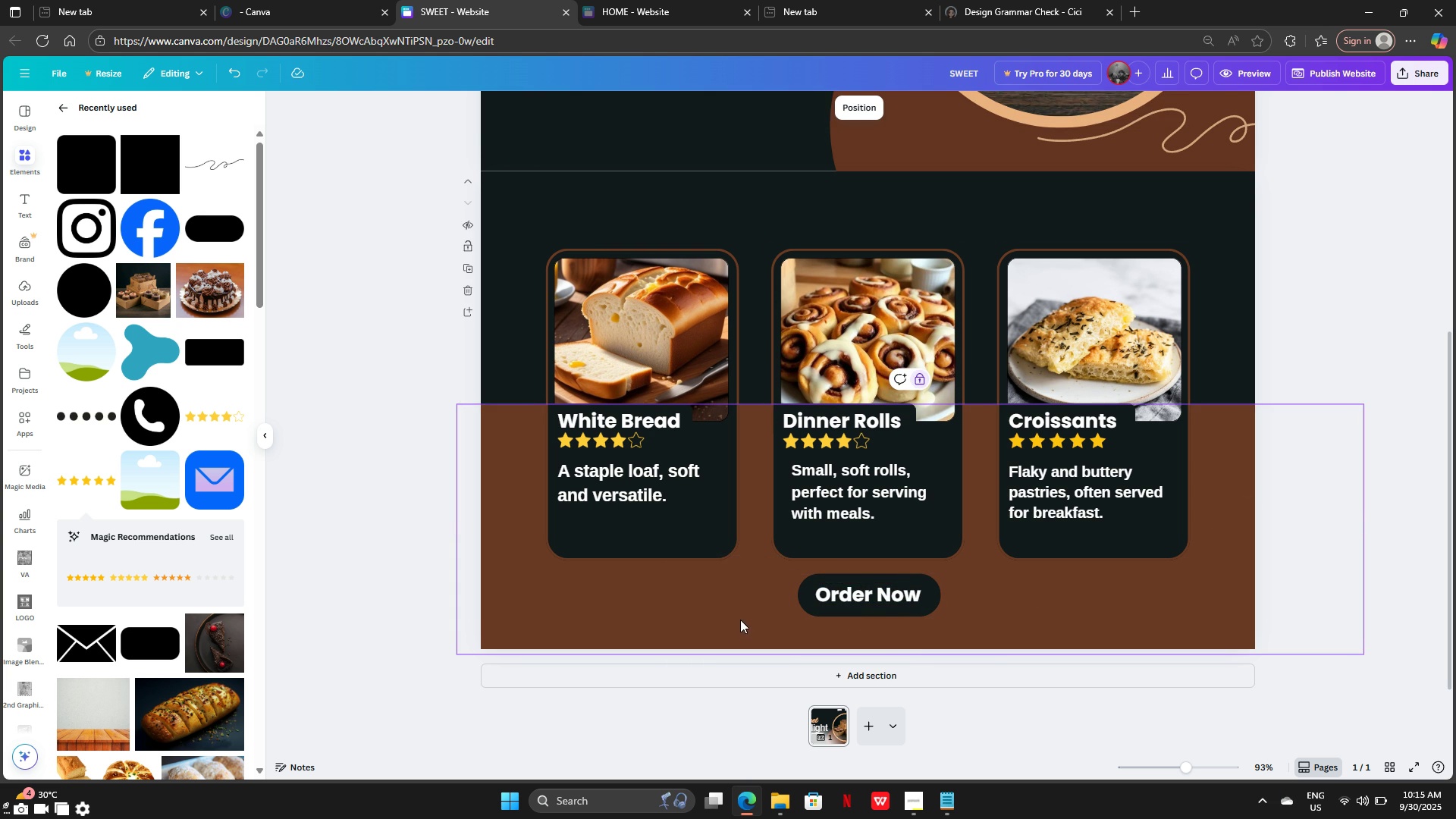 
left_click([739, 620])